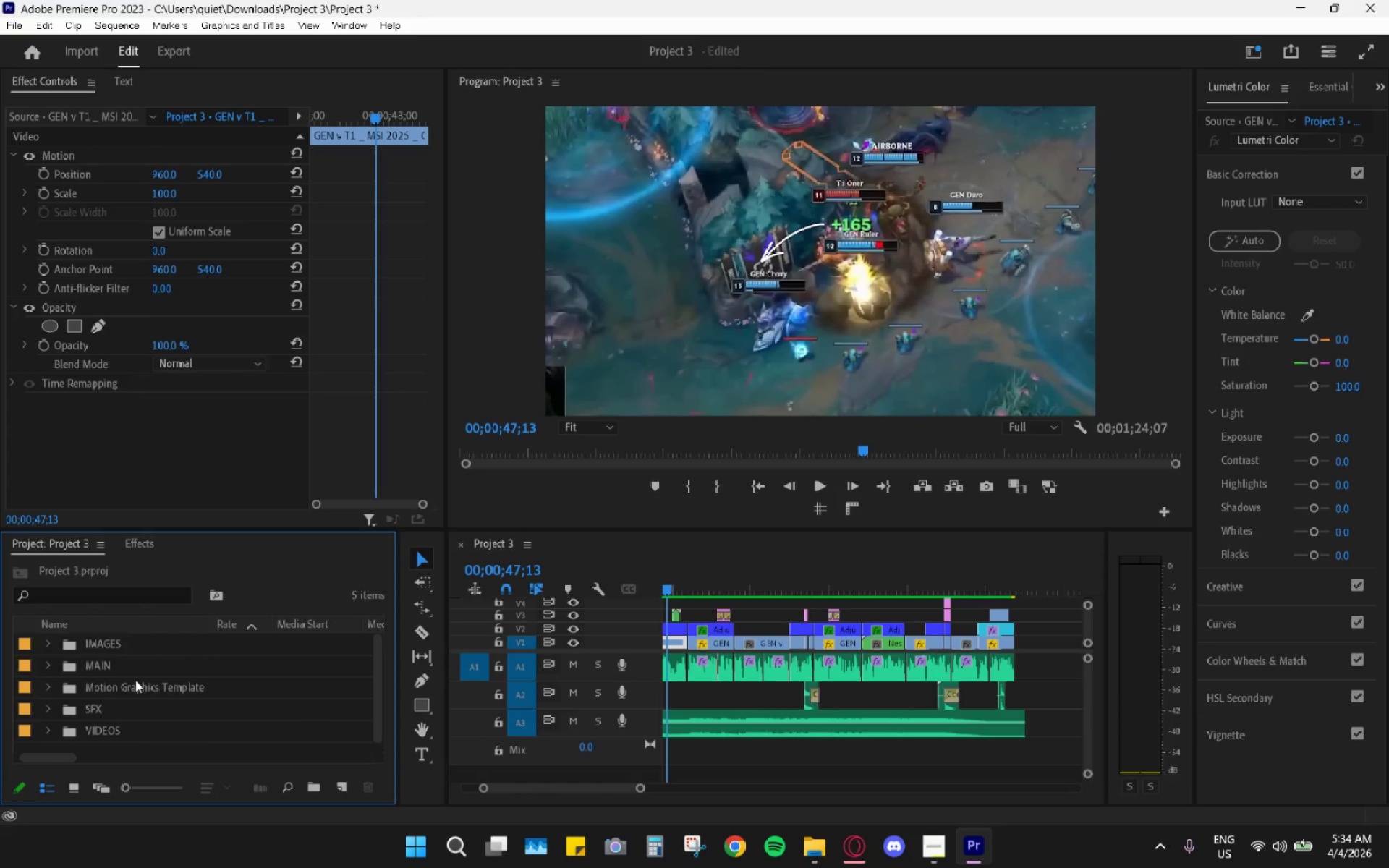 
scroll: coordinate [136, 681], scroll_direction: down, amount: 4.0
 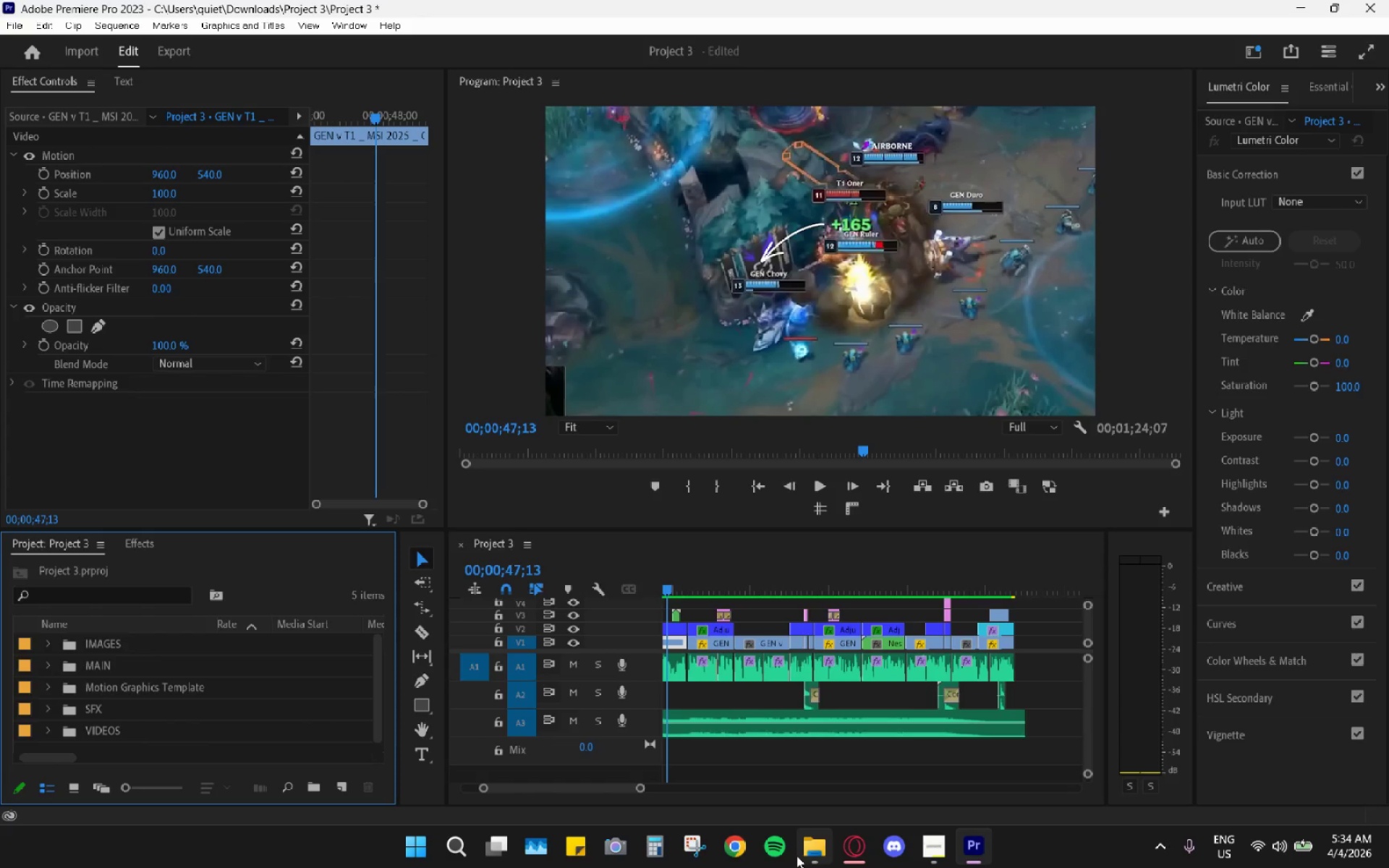 
left_click([811, 851])
 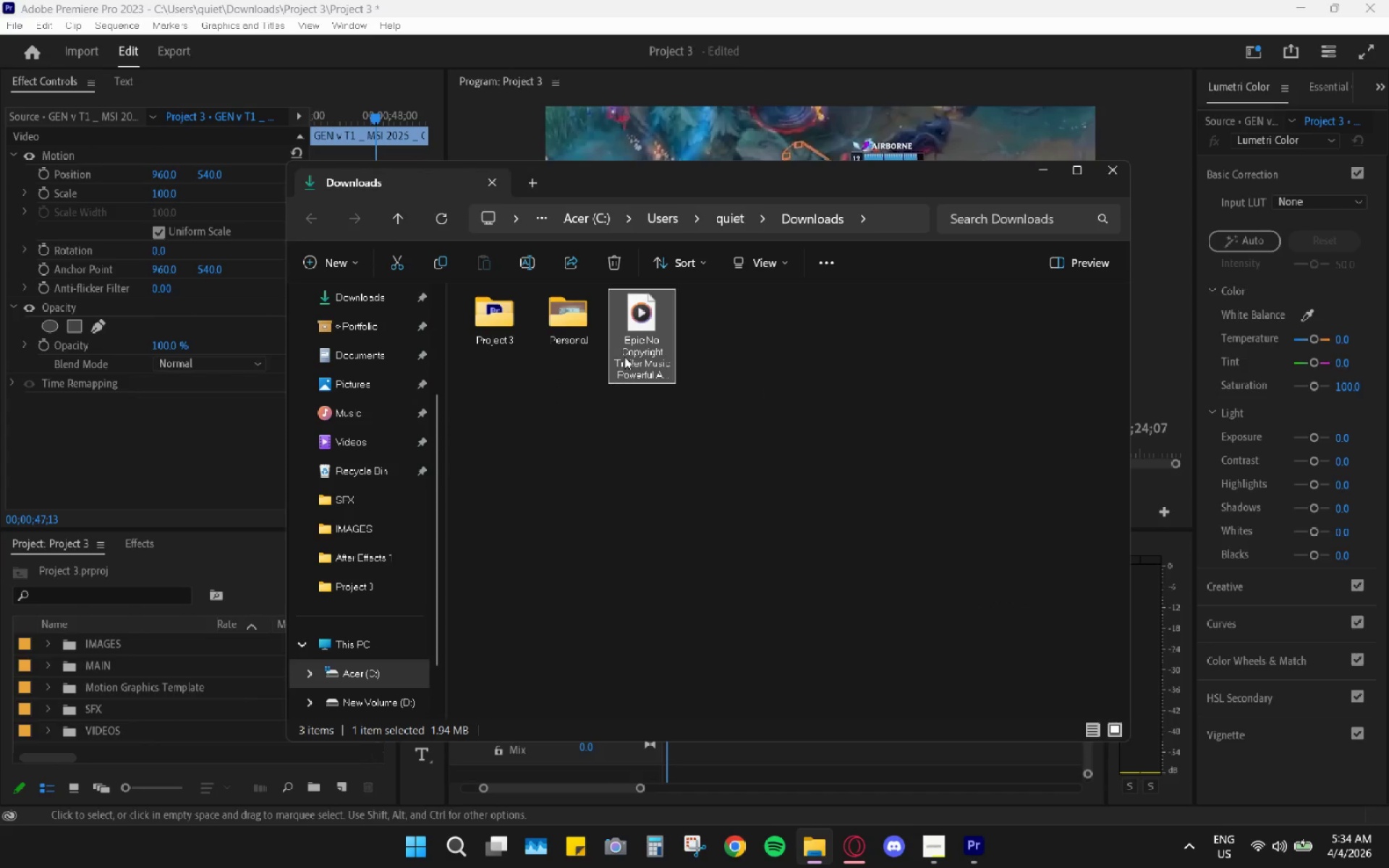 
left_click([637, 339])
 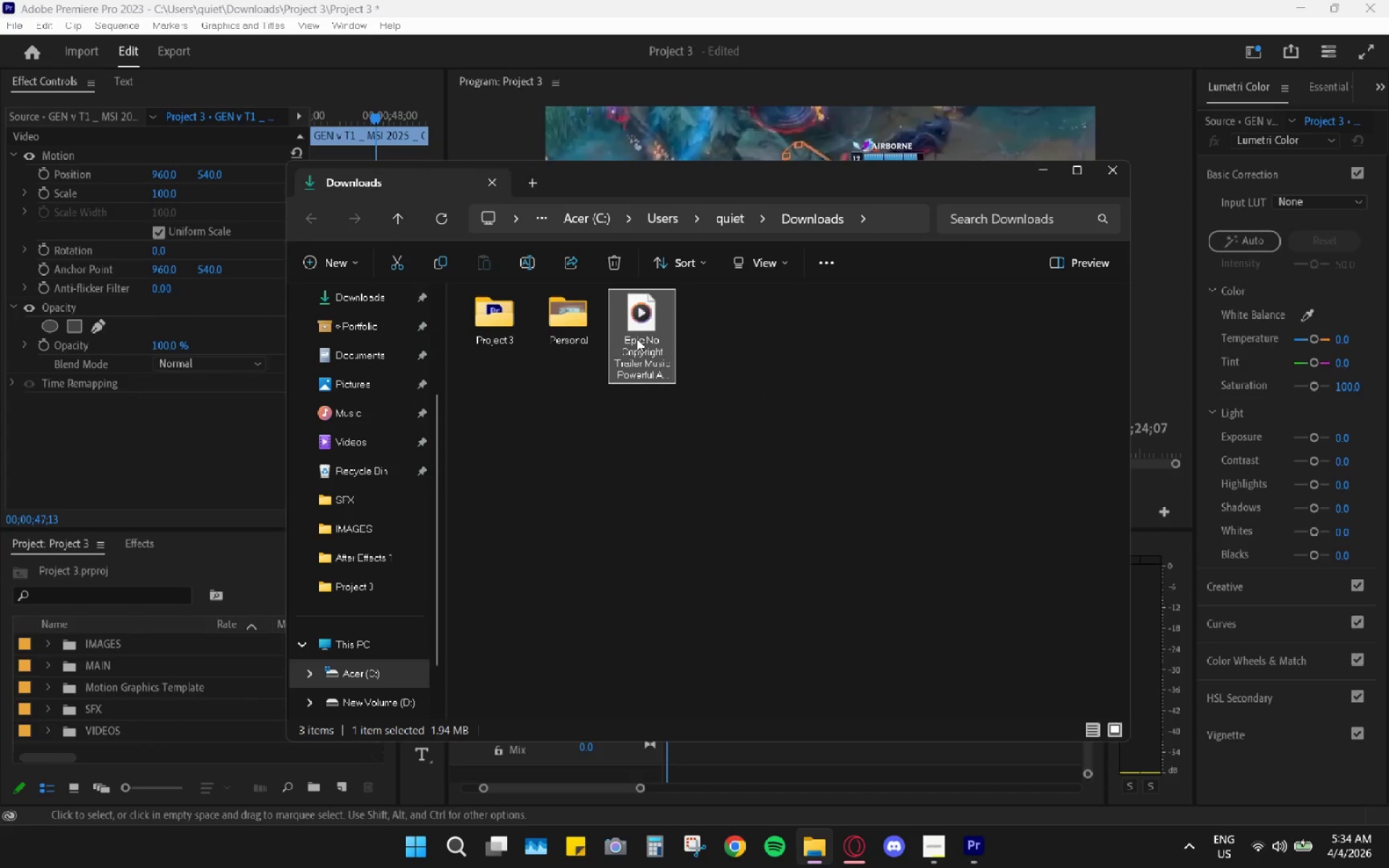 
key(Control+X)
 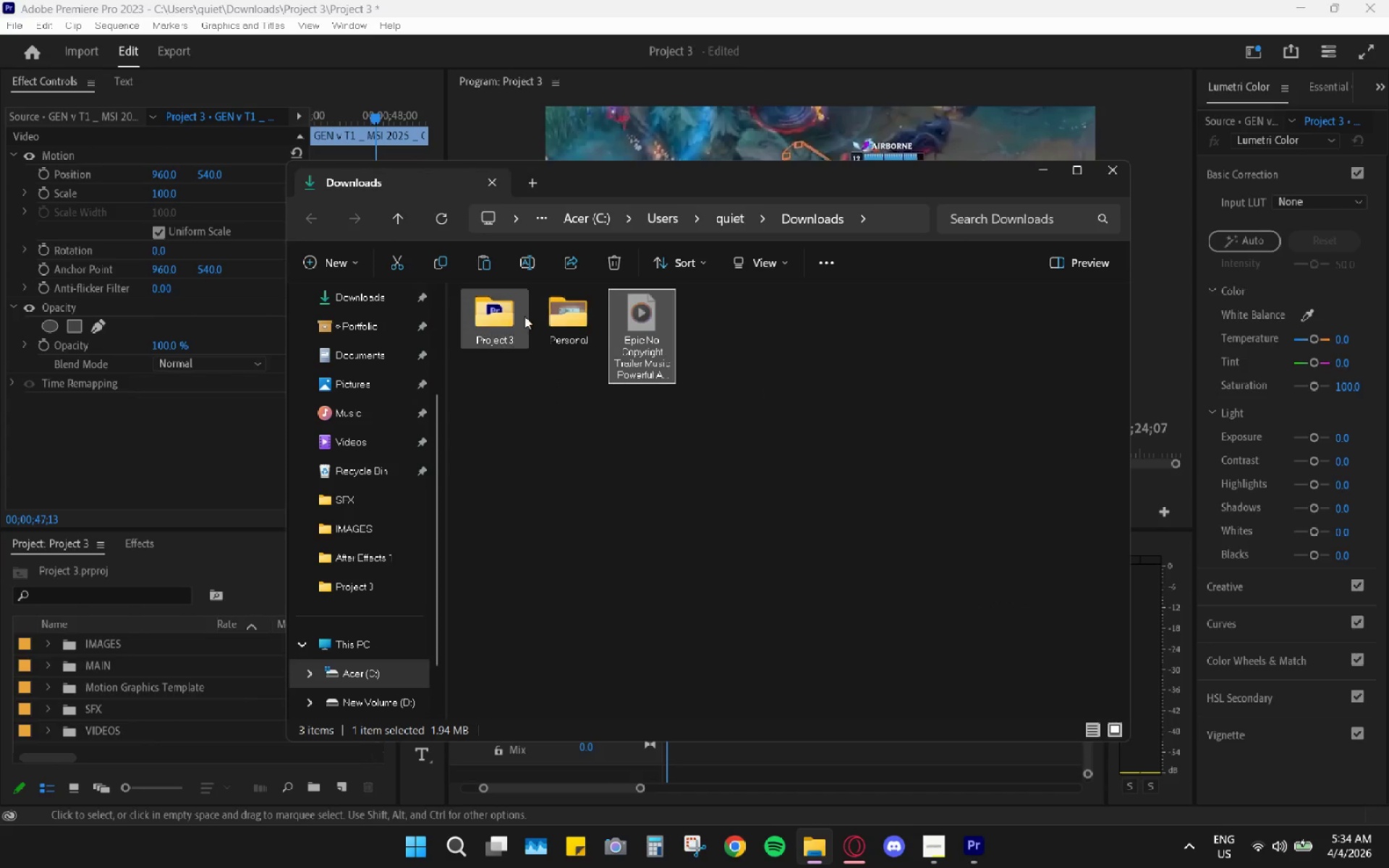 
left_click([522, 315])
 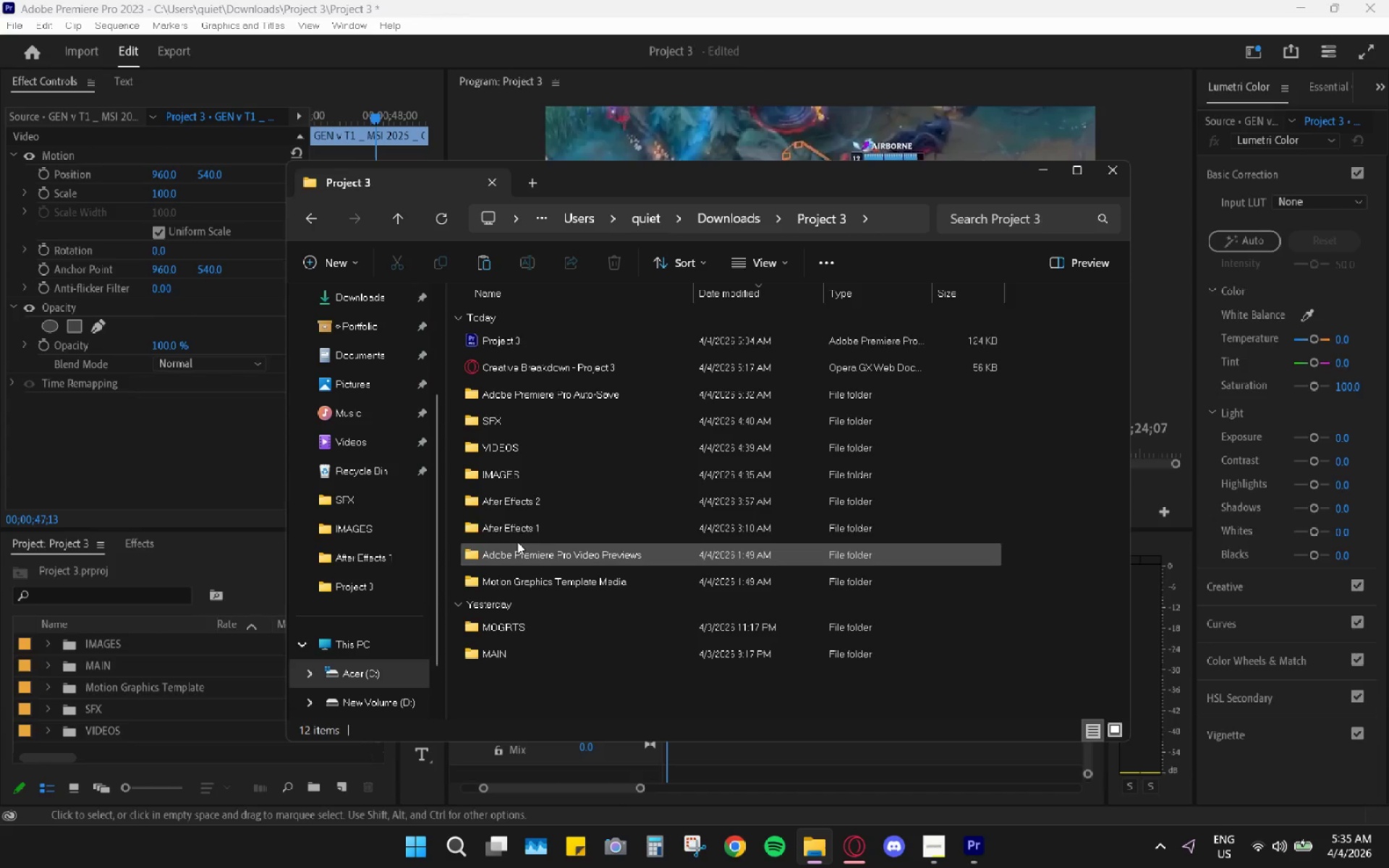 
wait(5.22)
 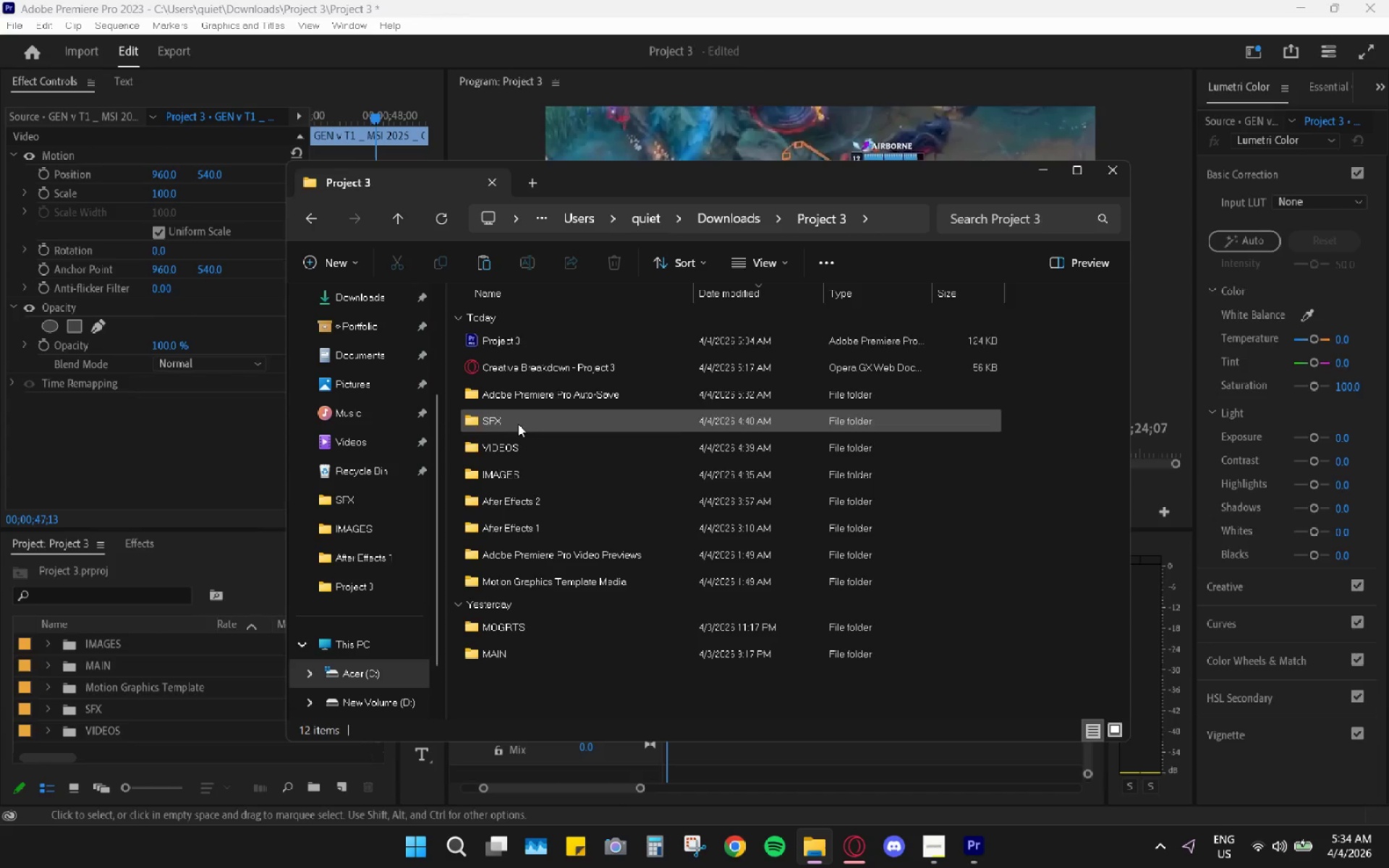 
double_click([514, 653])
 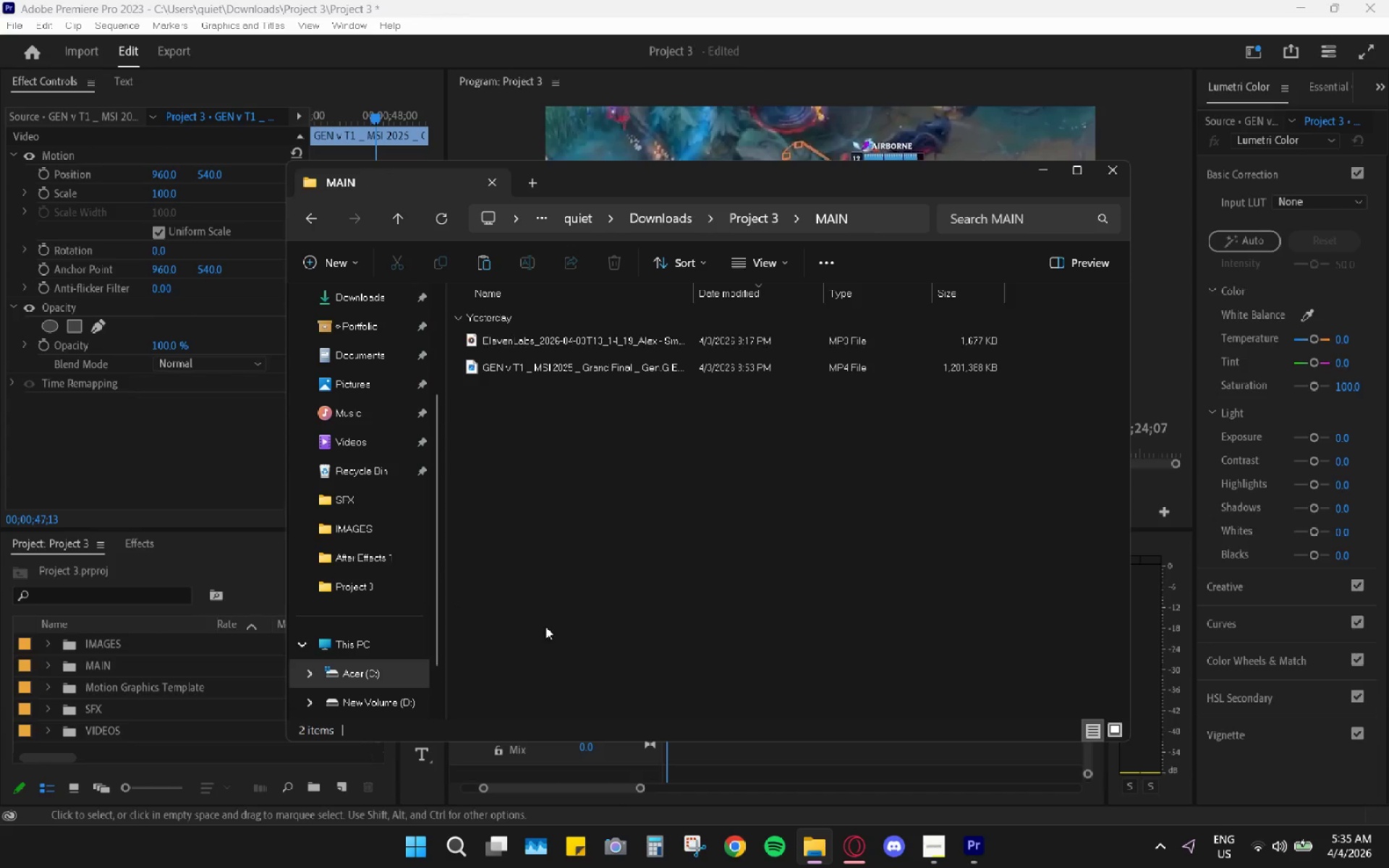 
key(Control+V)
 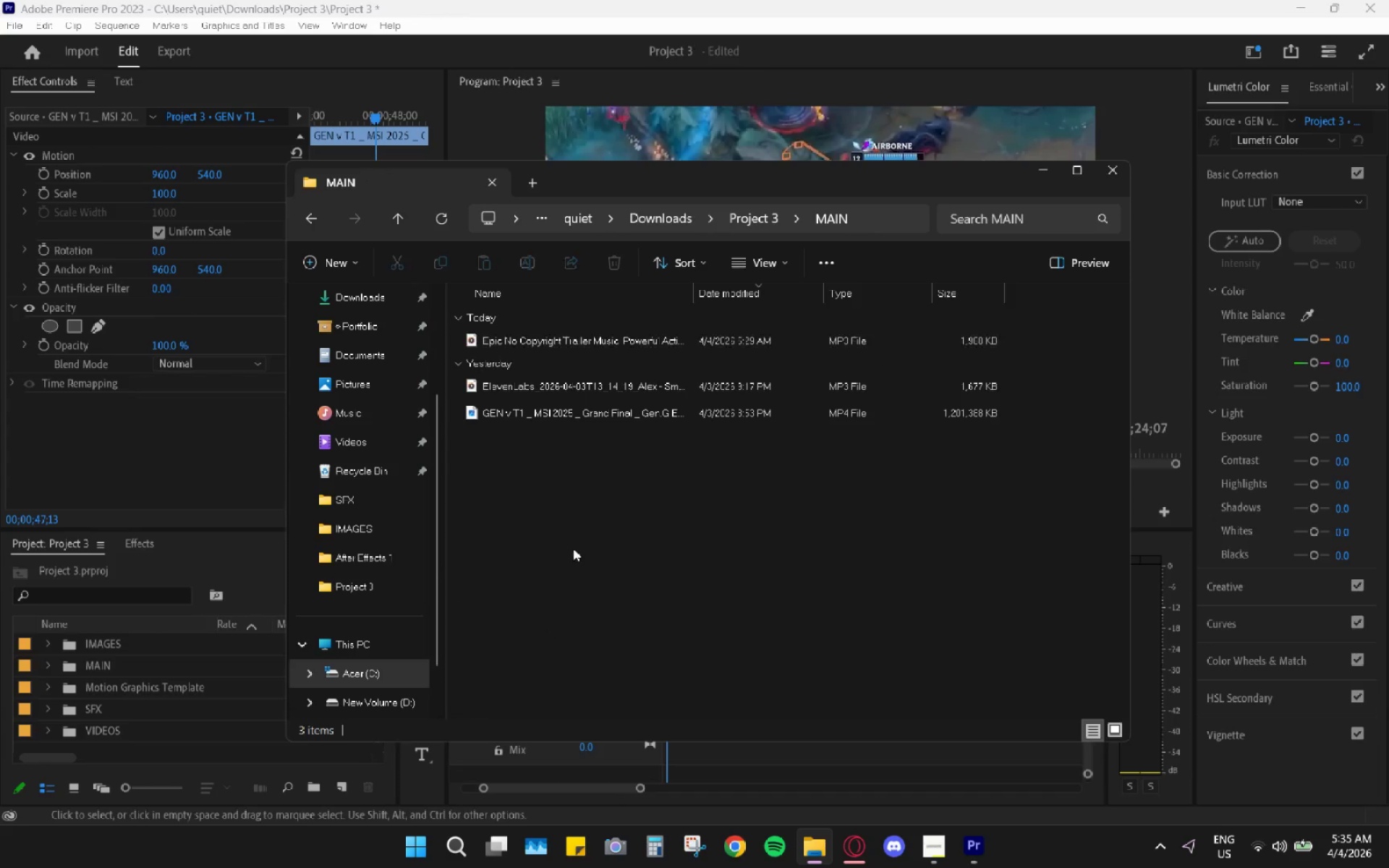 
left_click([858, 0])
 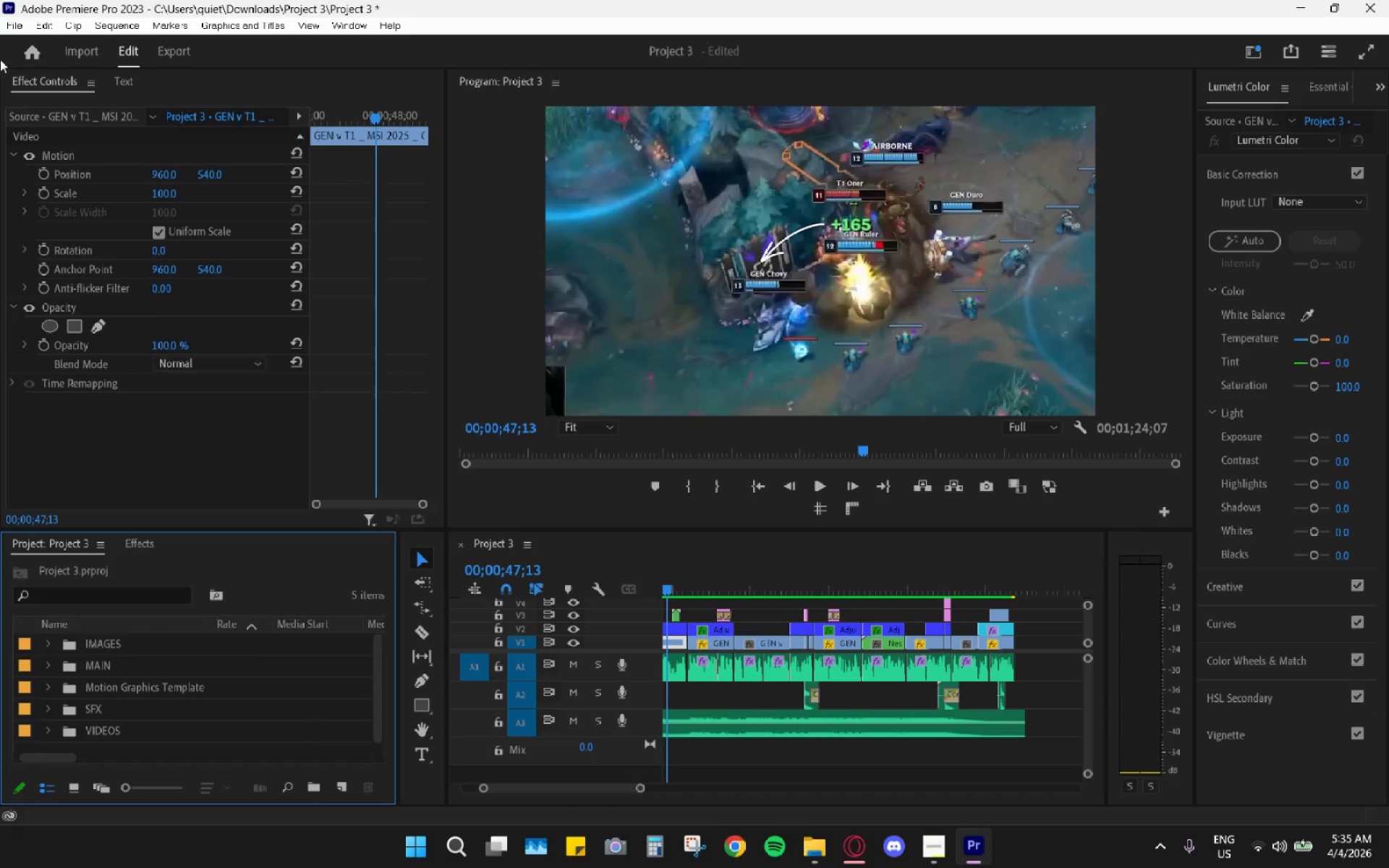 
left_click([17, 22])
 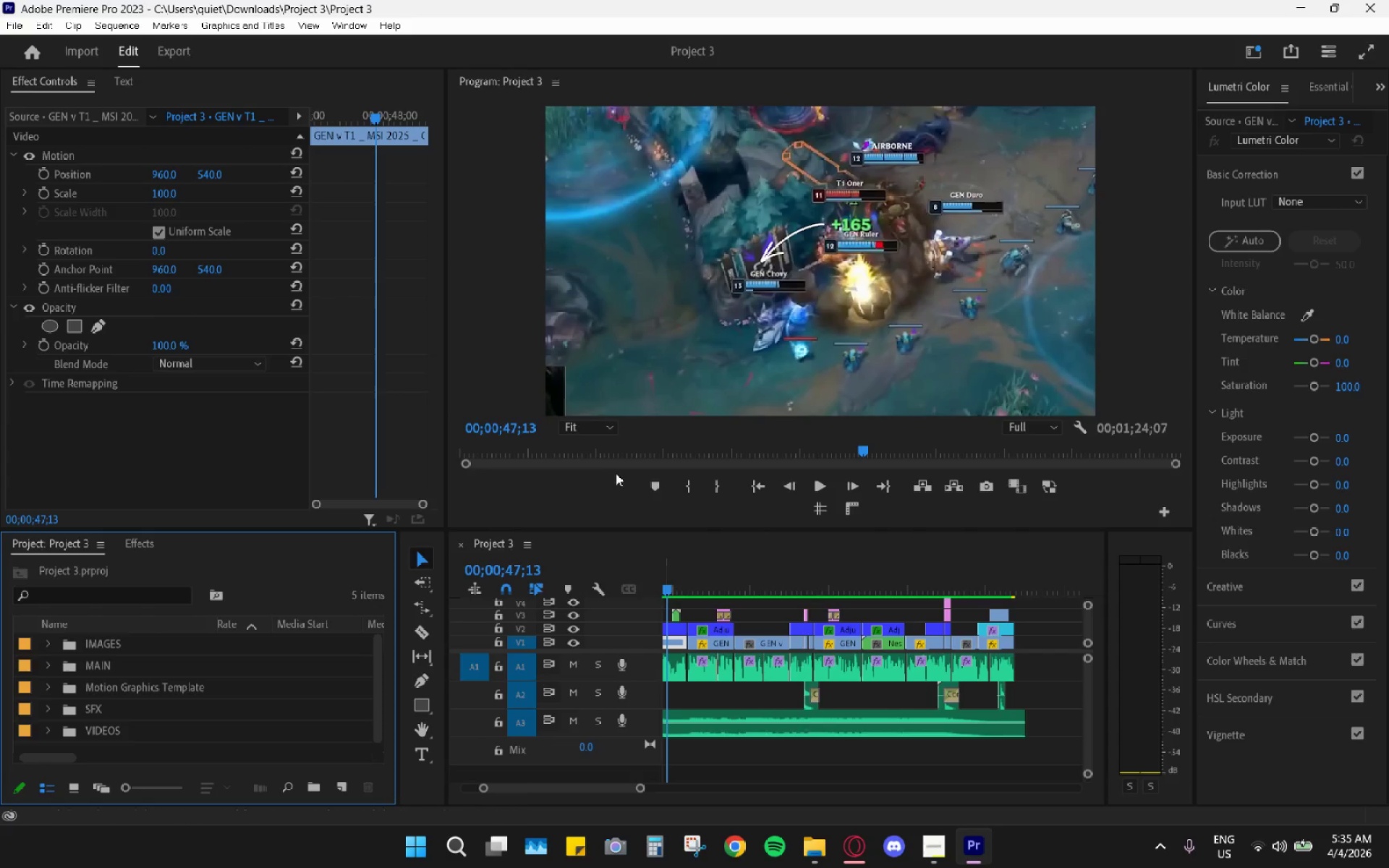 
left_click([17, 33])
 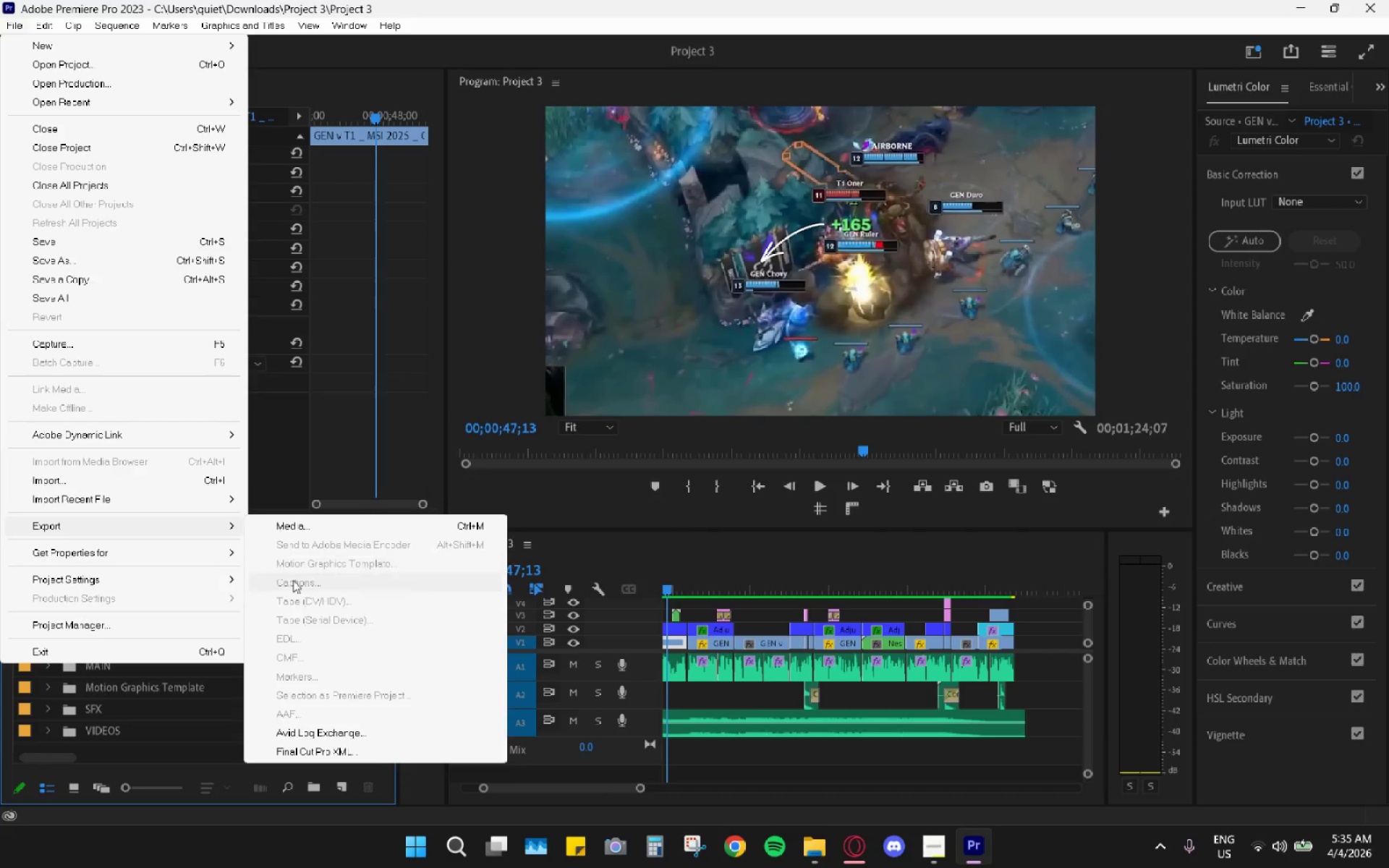 
left_click([286, 529])
 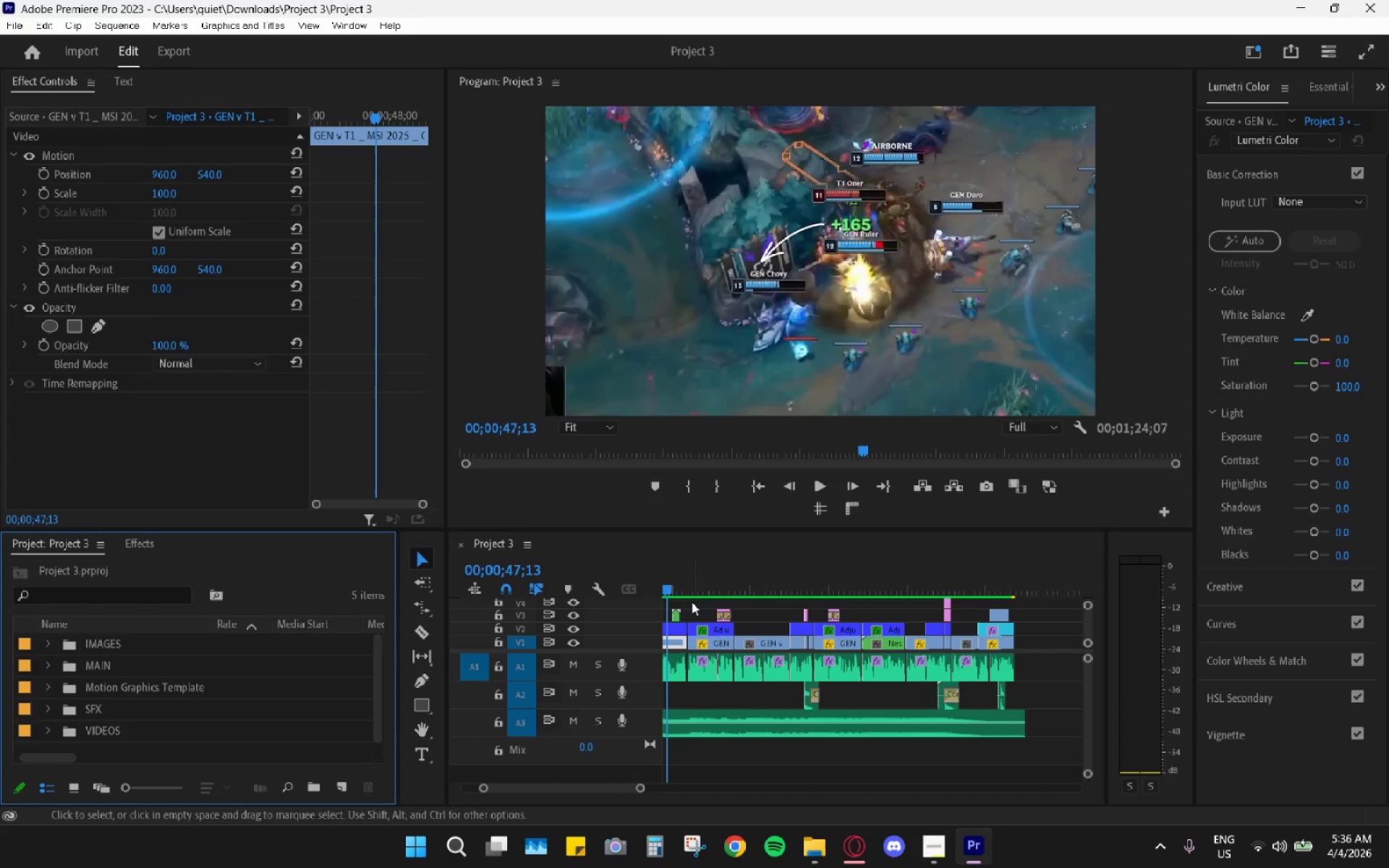 
wait(64.97)
 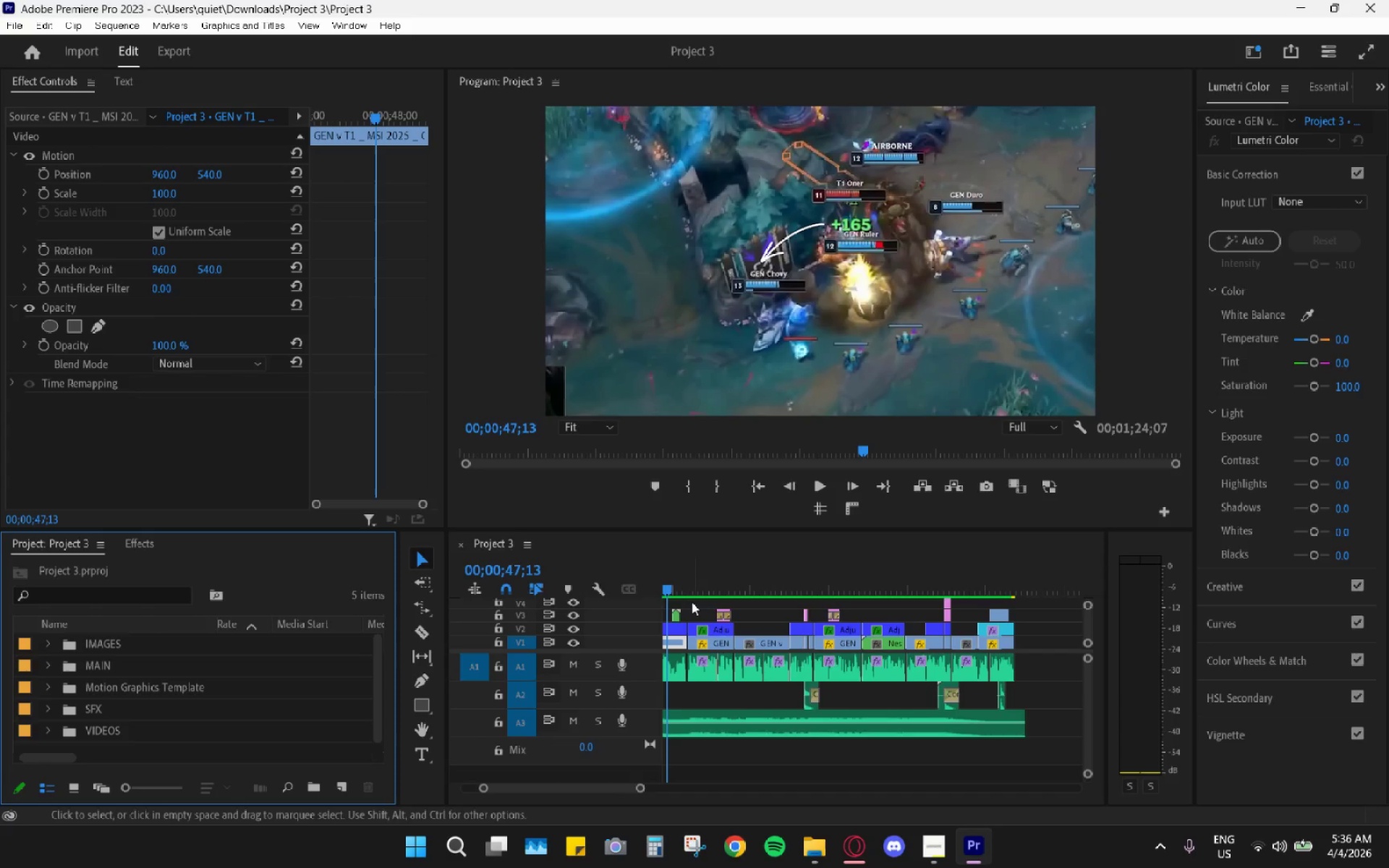 
left_click([428, 1])
 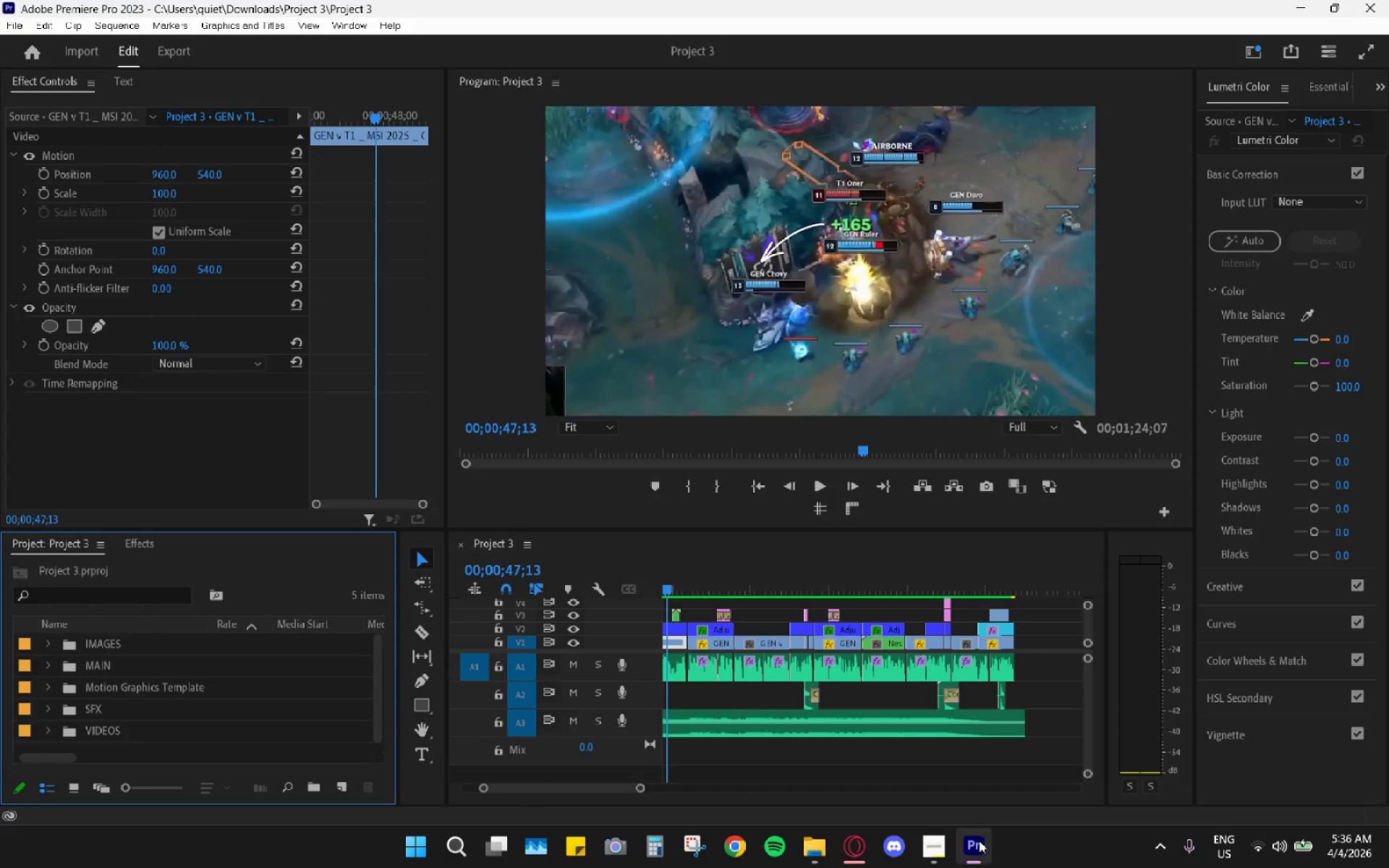 
left_click([969, 851])
 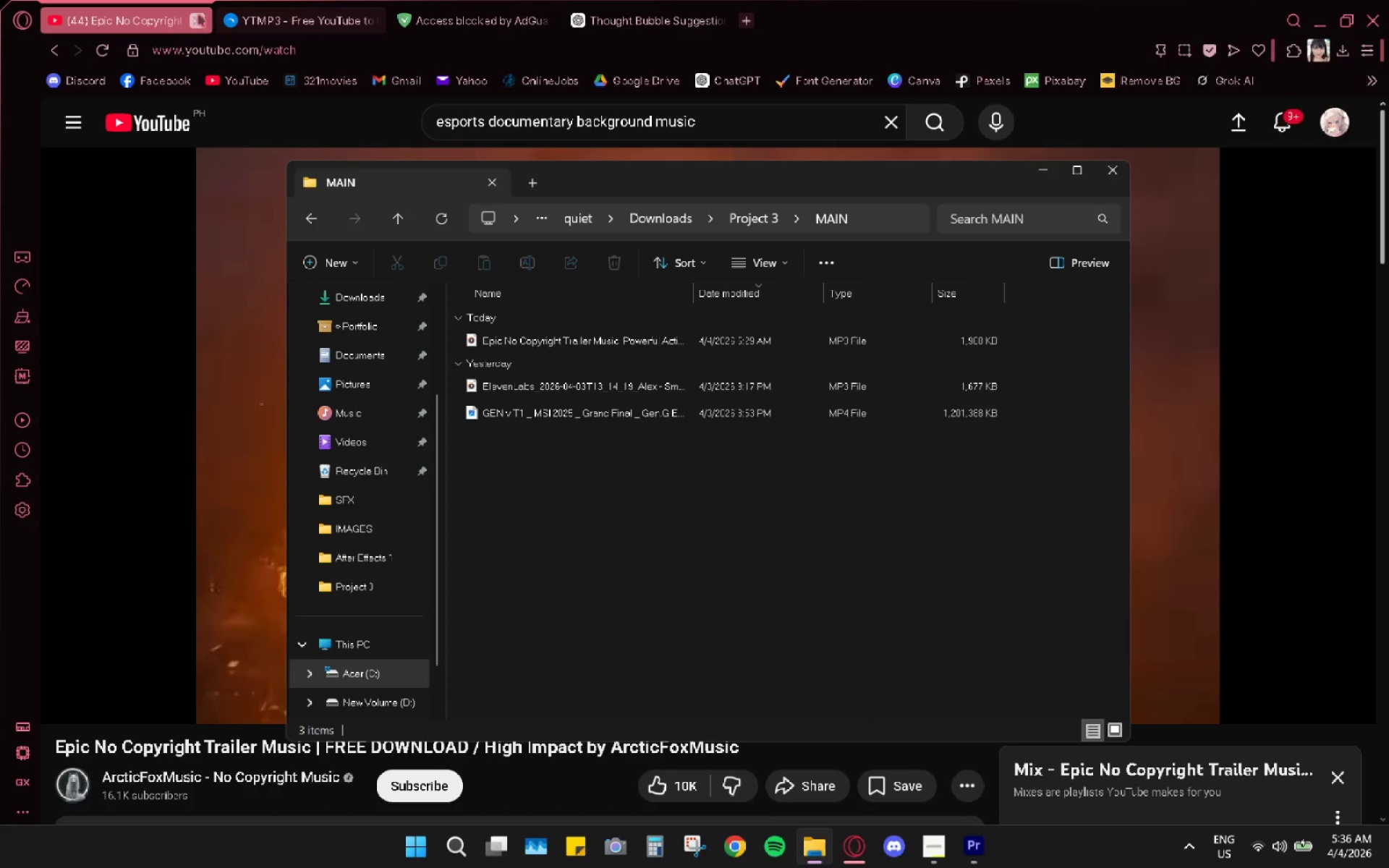 
left_click([198, 14])
 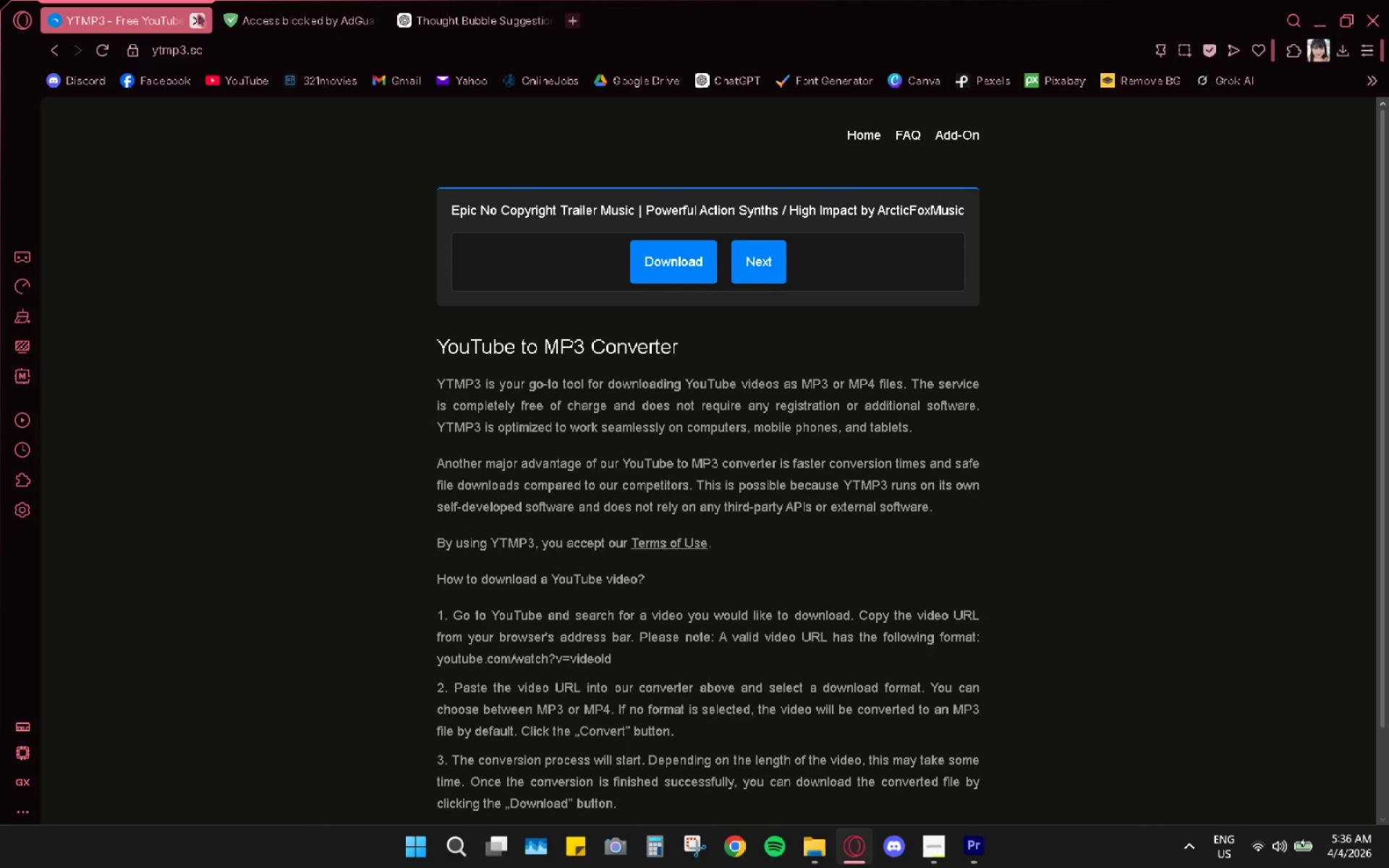 
left_click([198, 14])
 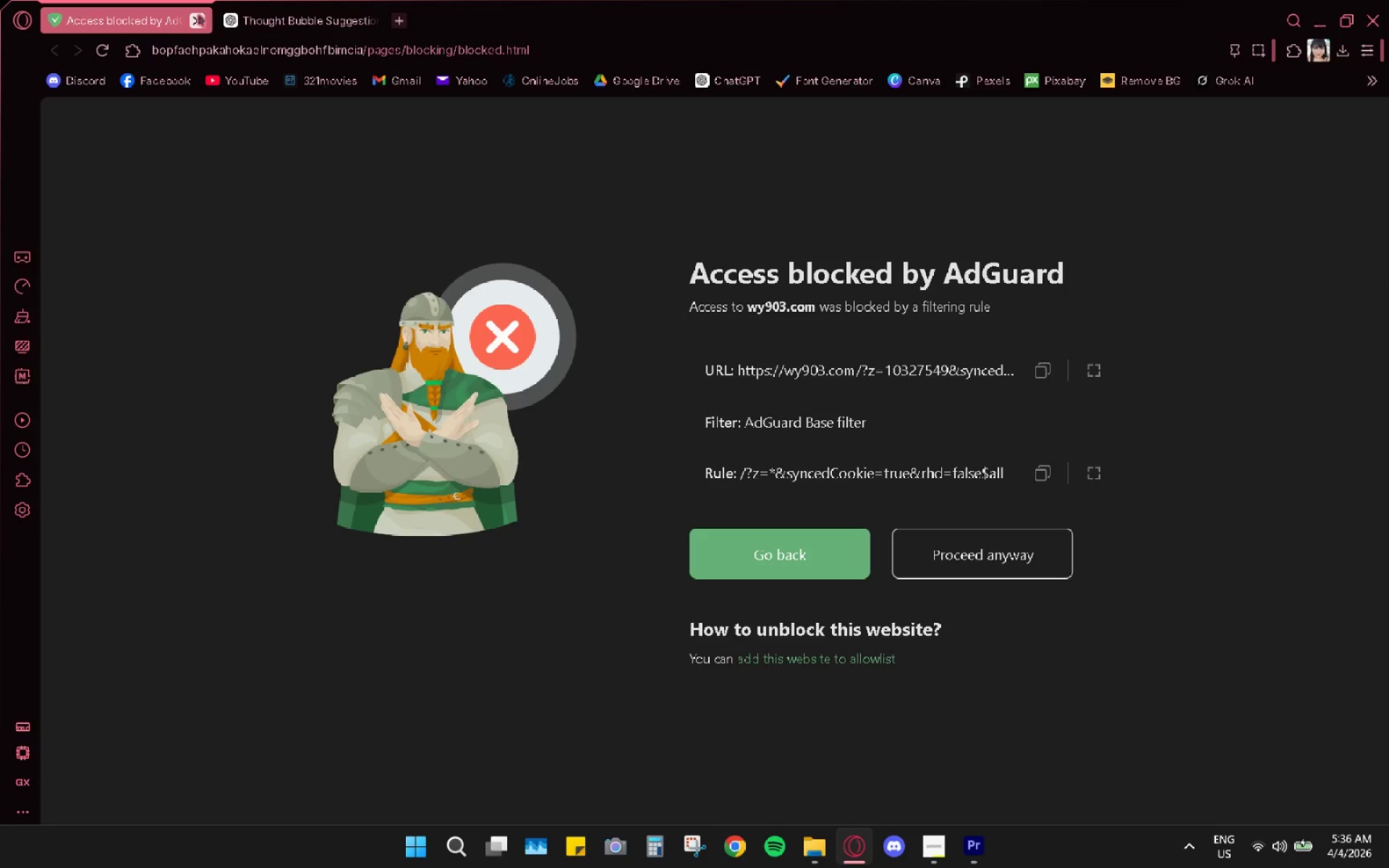 
left_click([198, 14])
 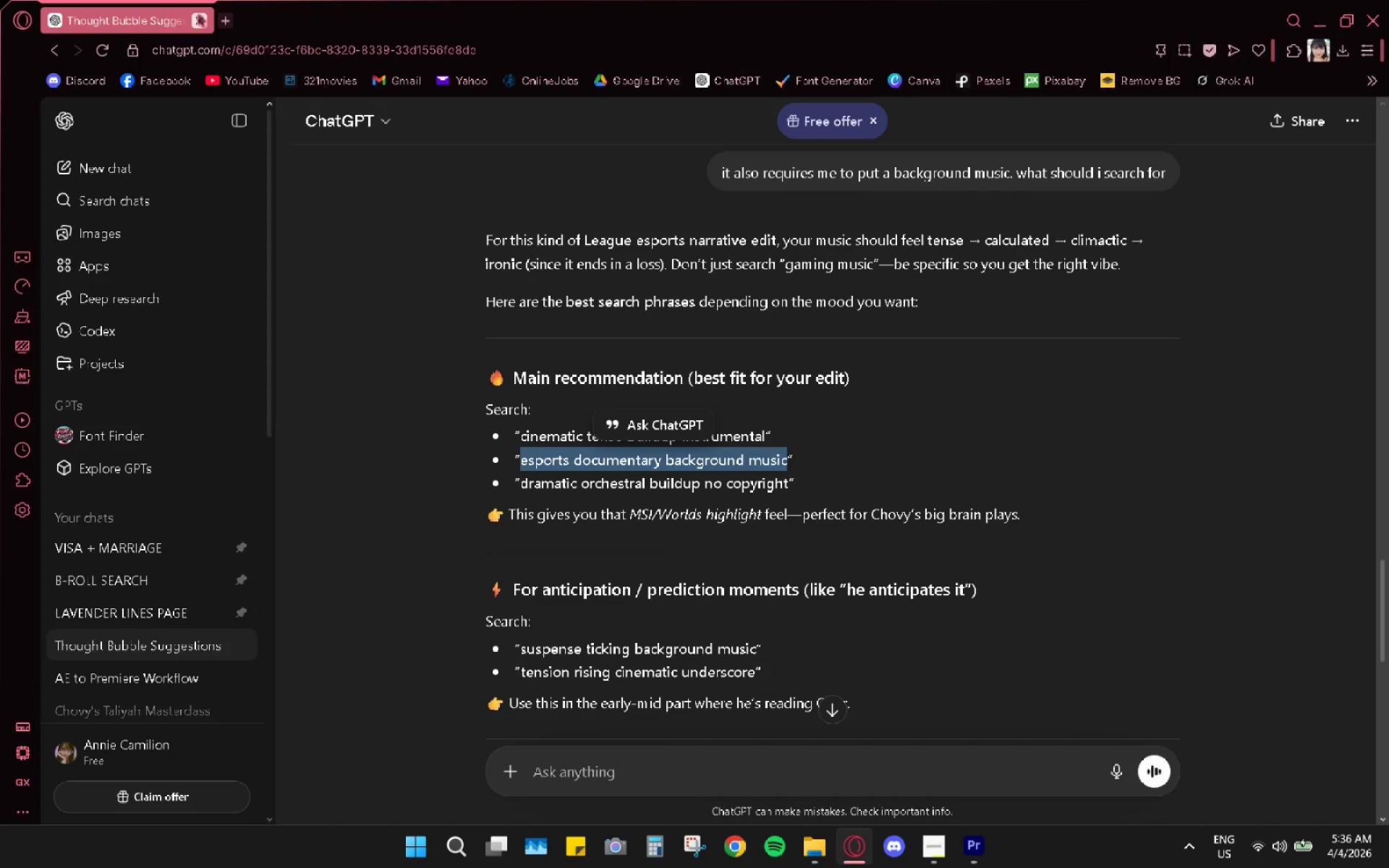 
left_click([198, 14])
 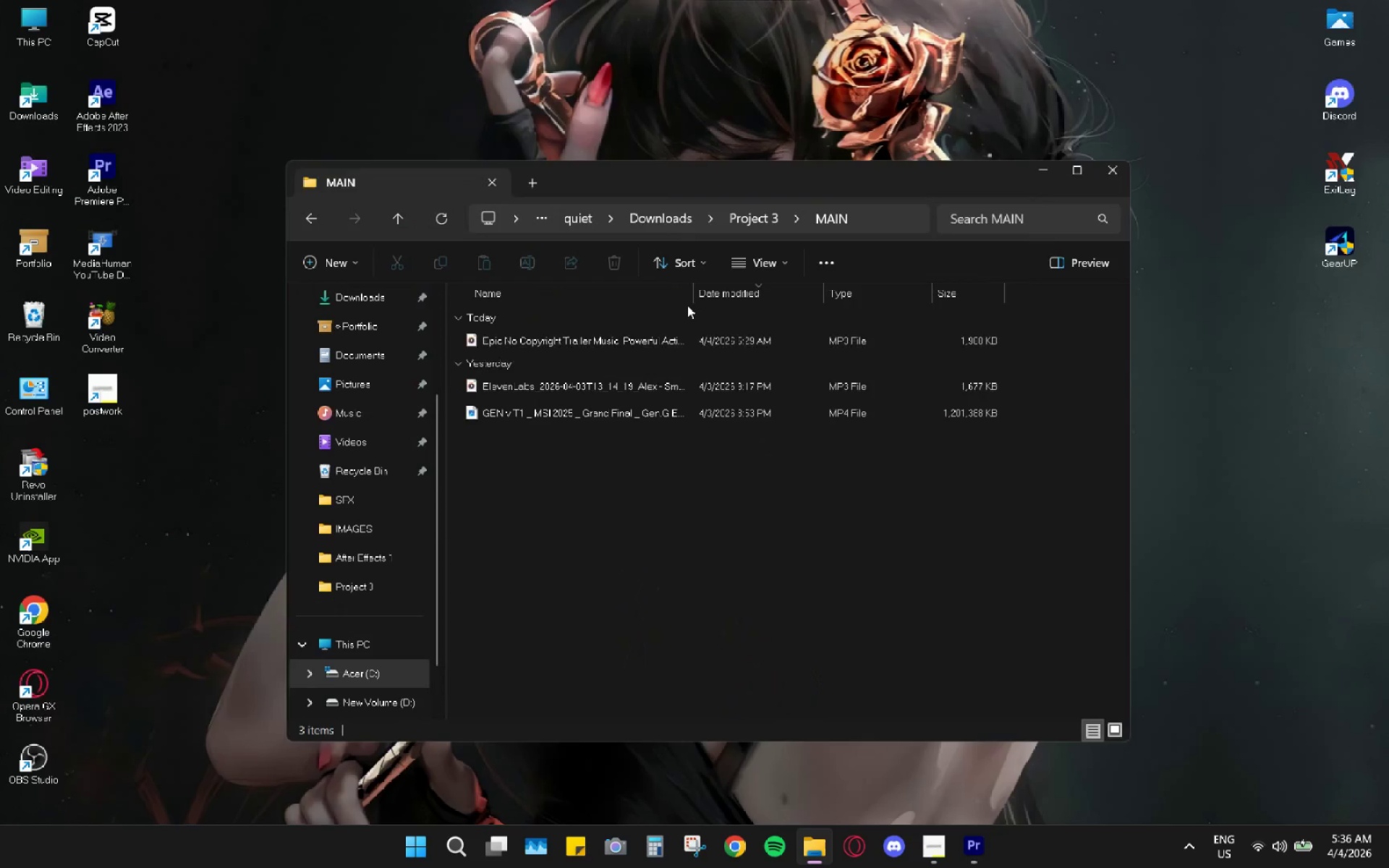 
left_click([1105, 170])
 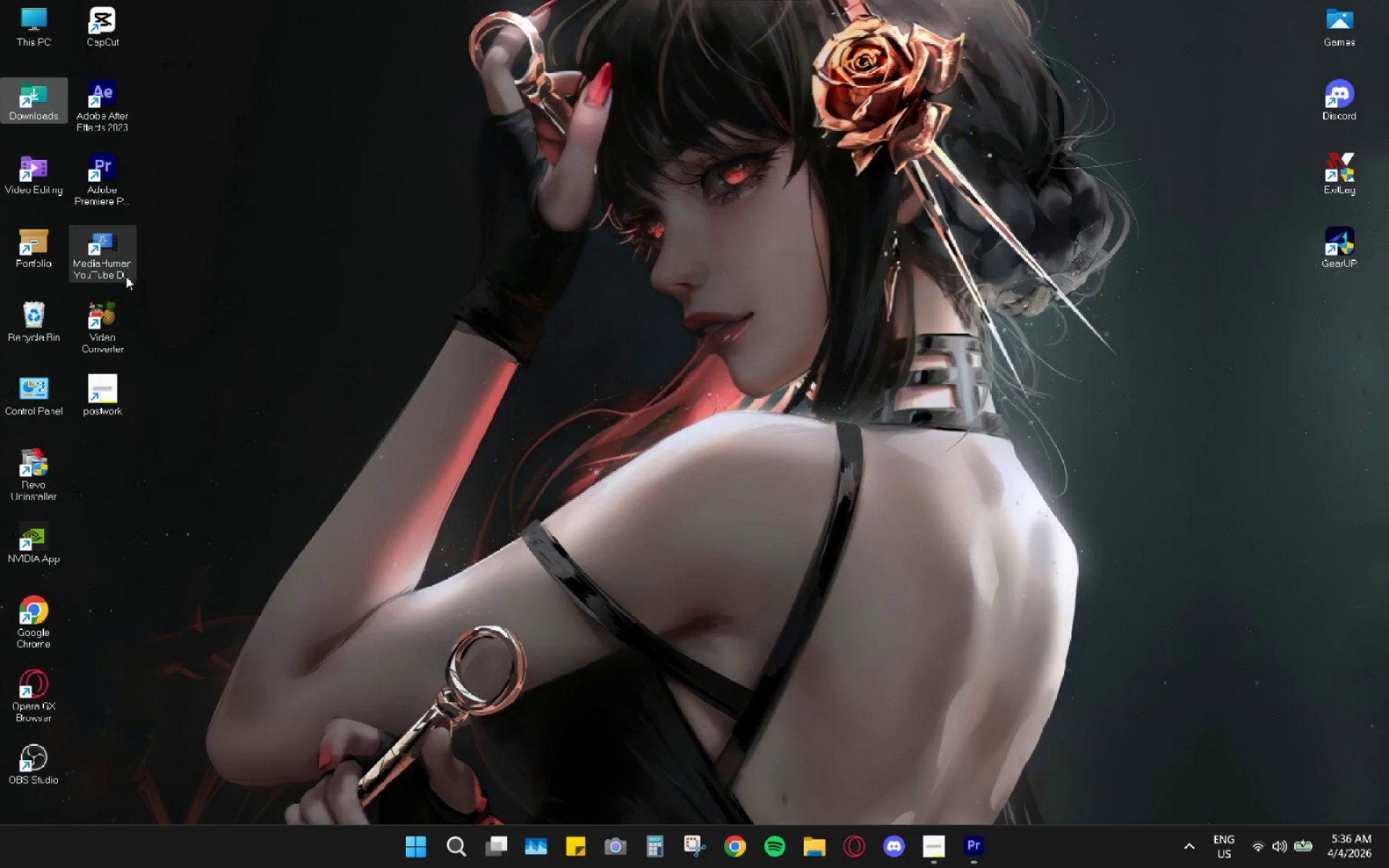 
right_click([29, 305])
 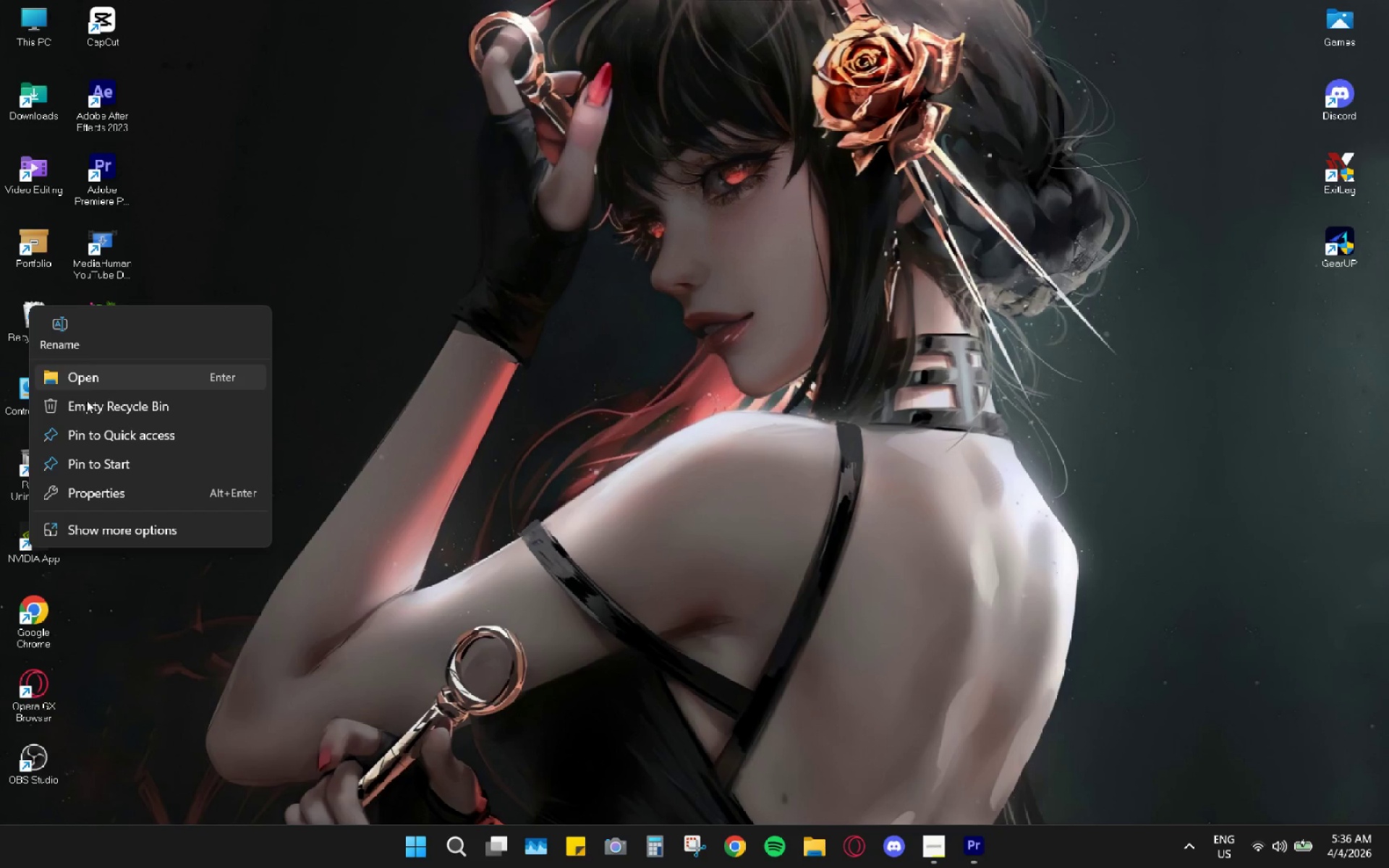 
left_click_drag(start_coordinate=[88, 403], to_coordinate=[89, 407])
 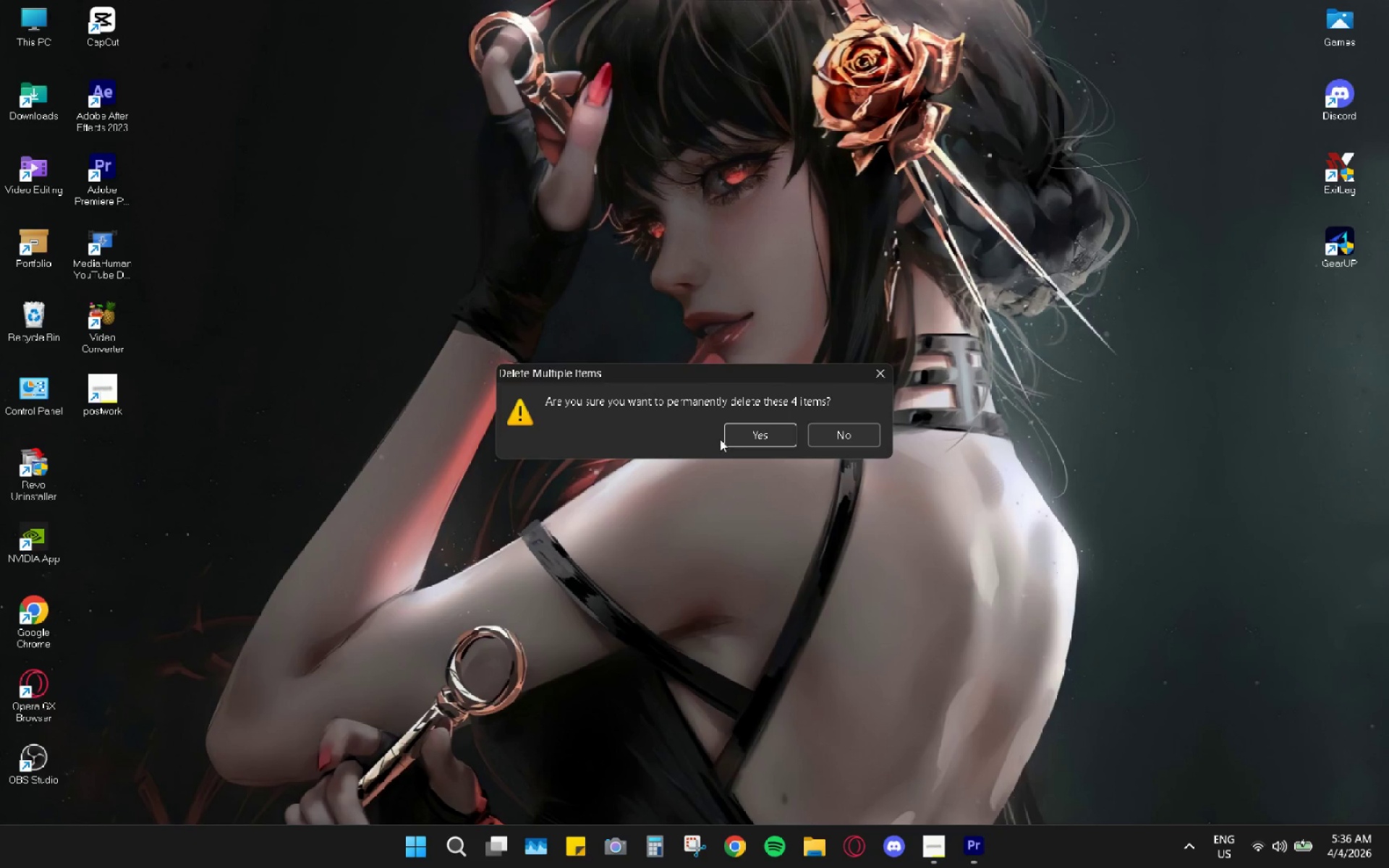 
left_click([742, 438])
 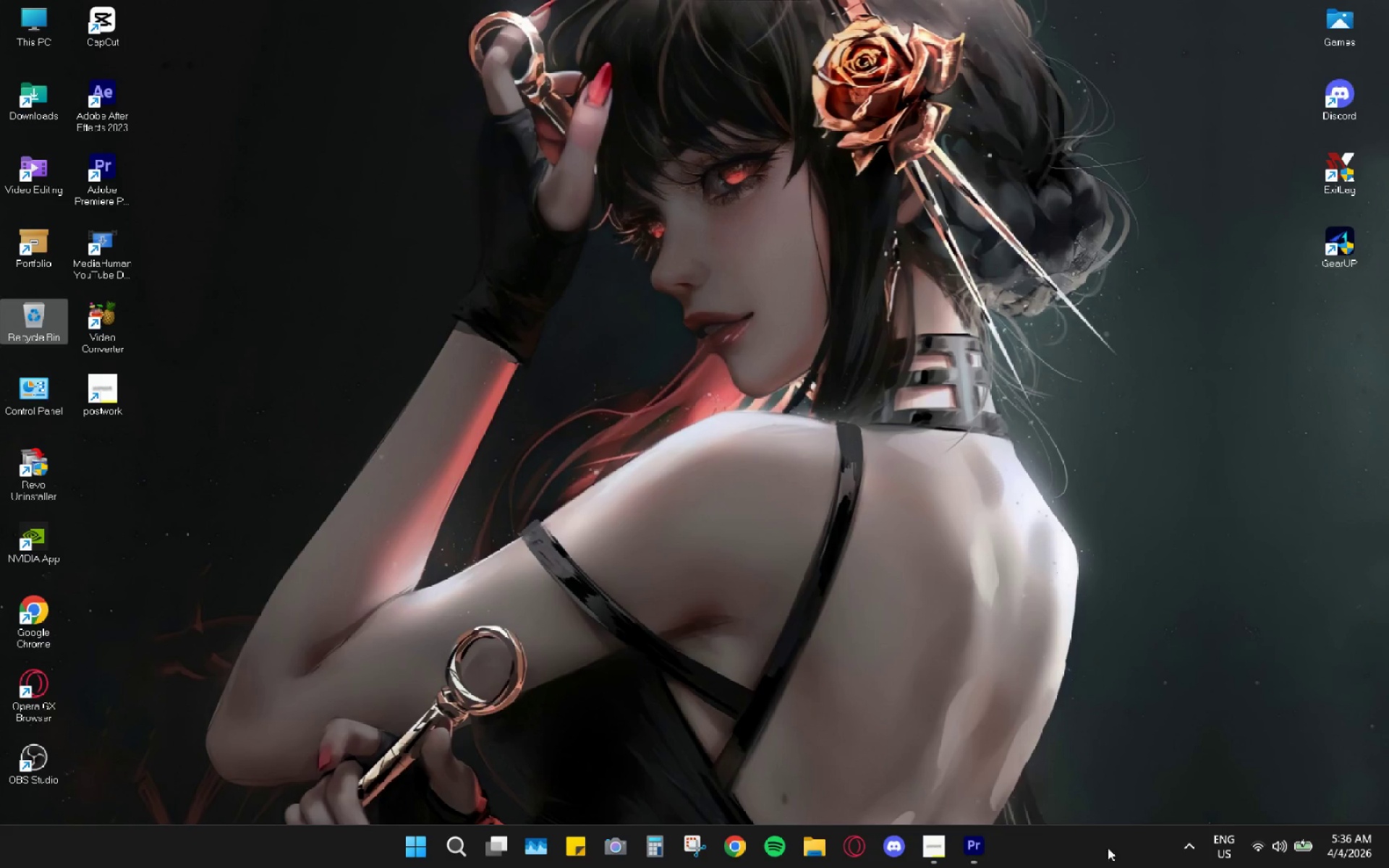 
left_click([976, 846])
 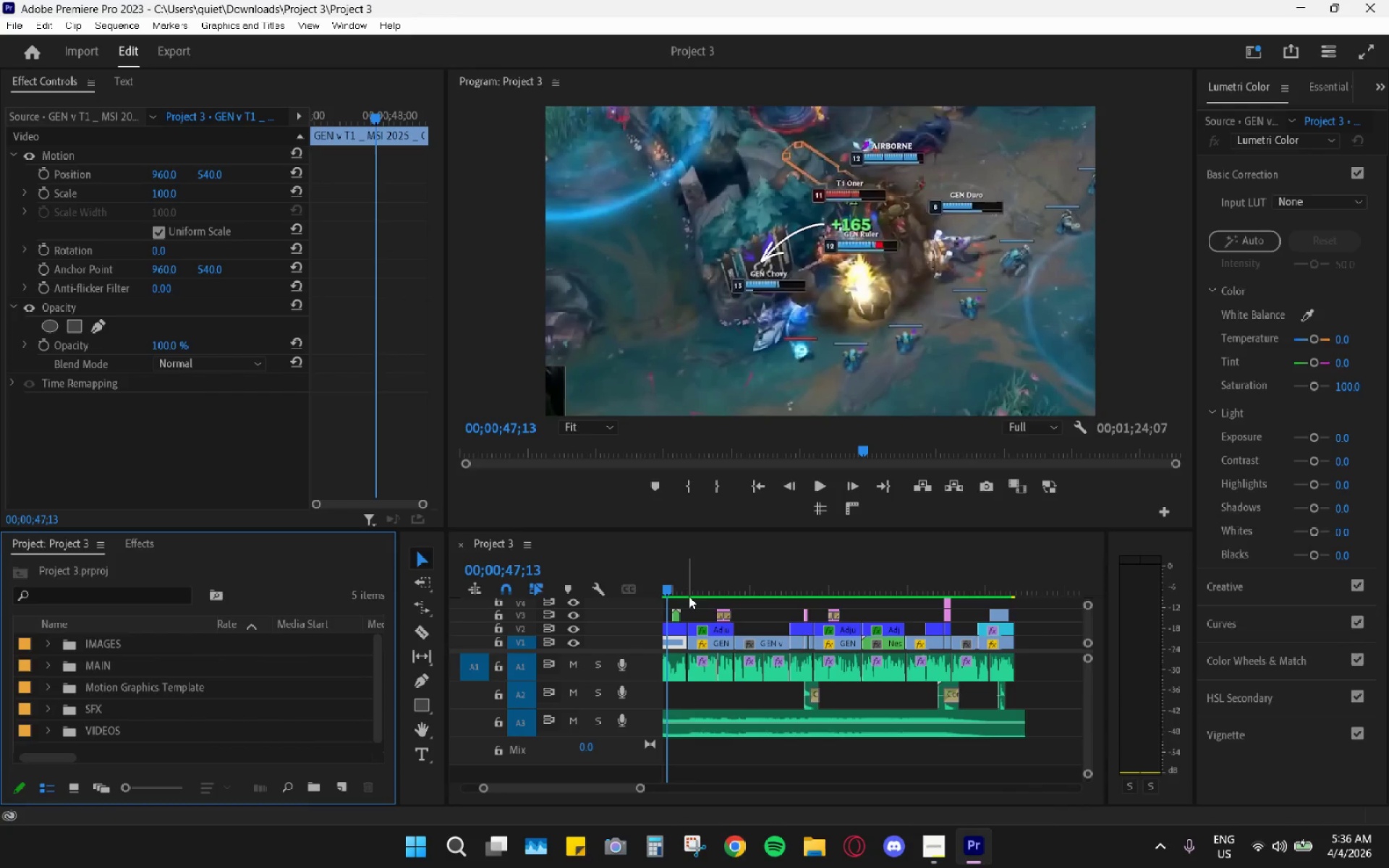 
left_click_drag(start_coordinate=[694, 582], to_coordinate=[587, 585])
 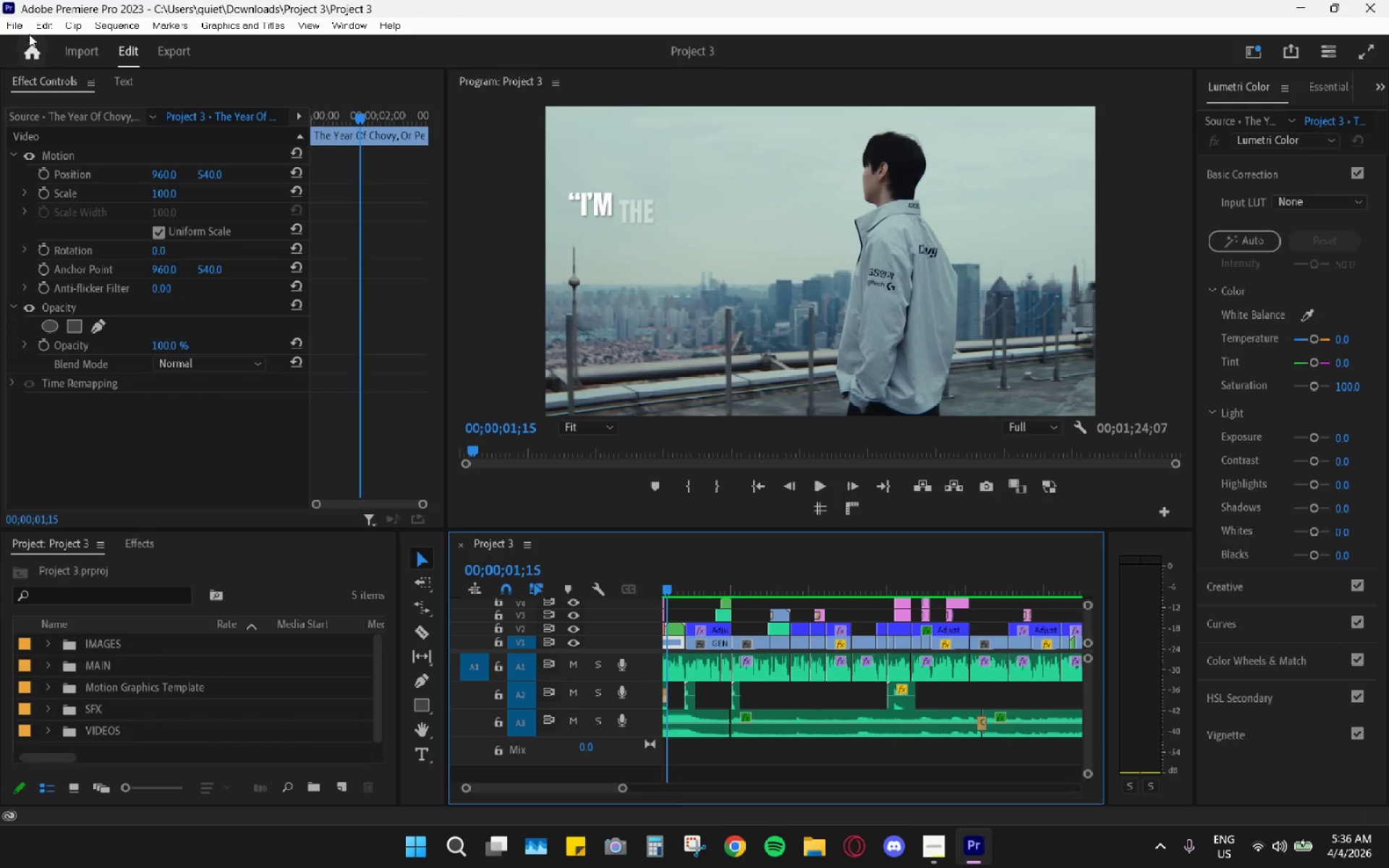 
left_click([20, 26])
 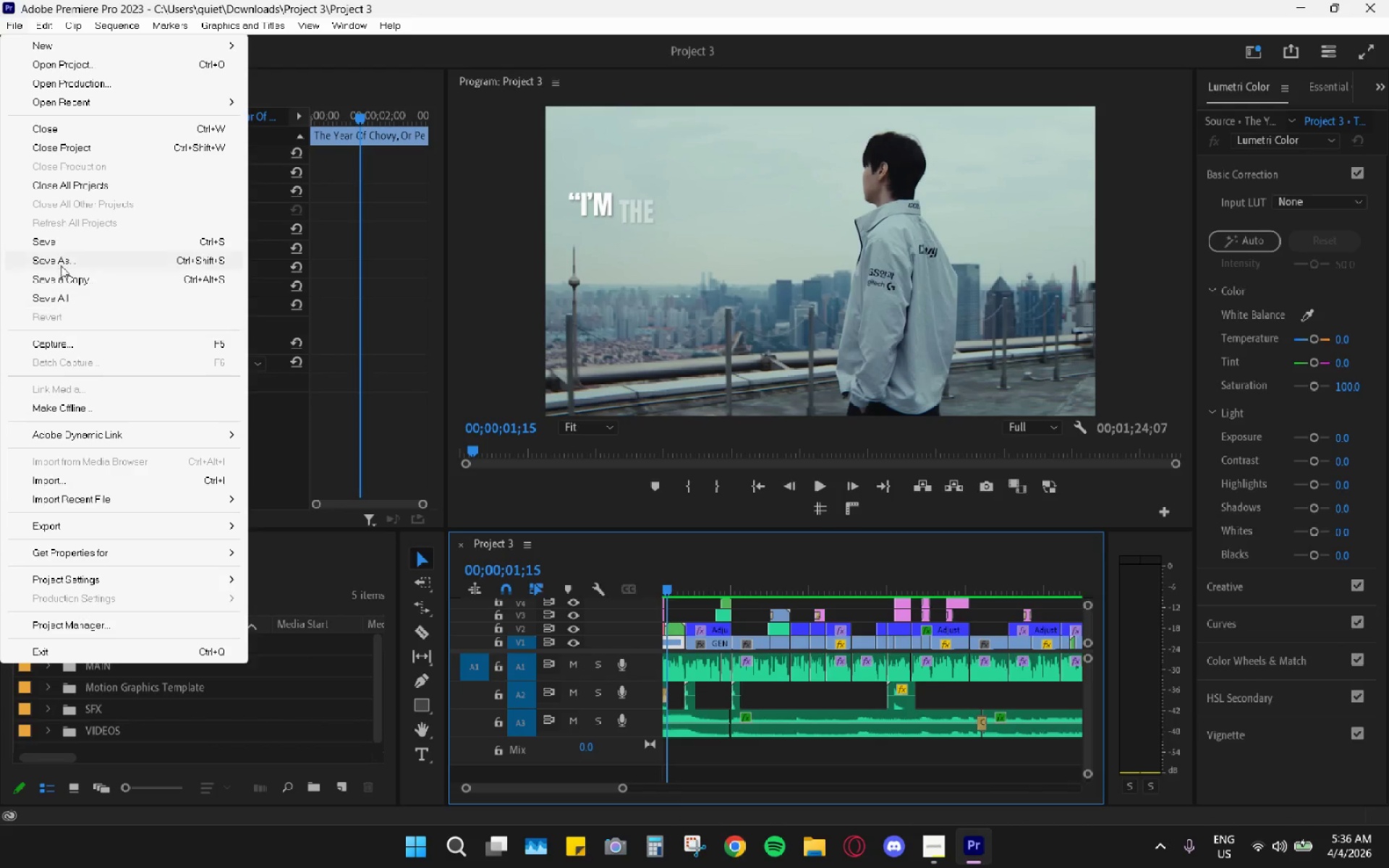 
left_click([60, 244])
 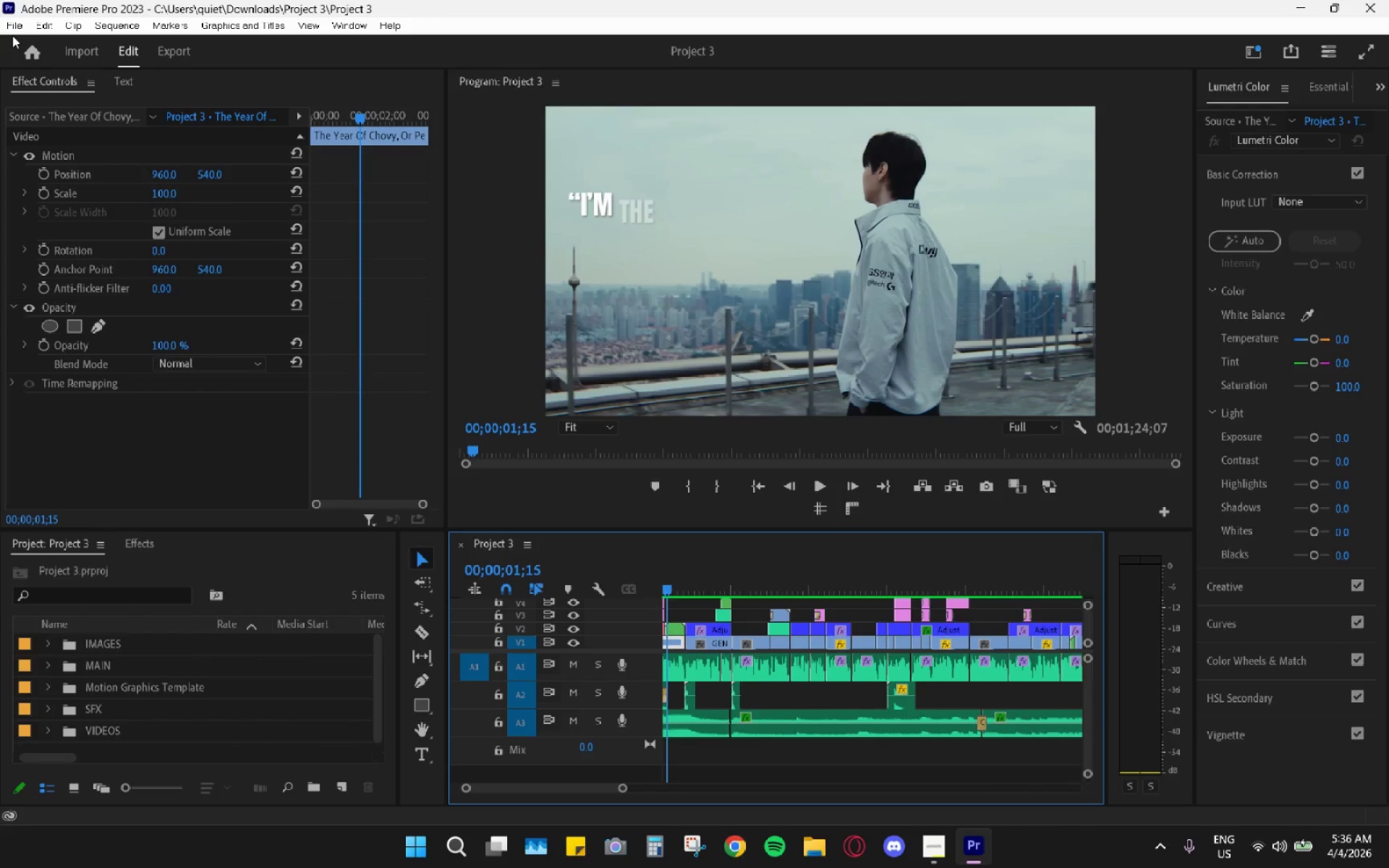 
left_click([13, 33])
 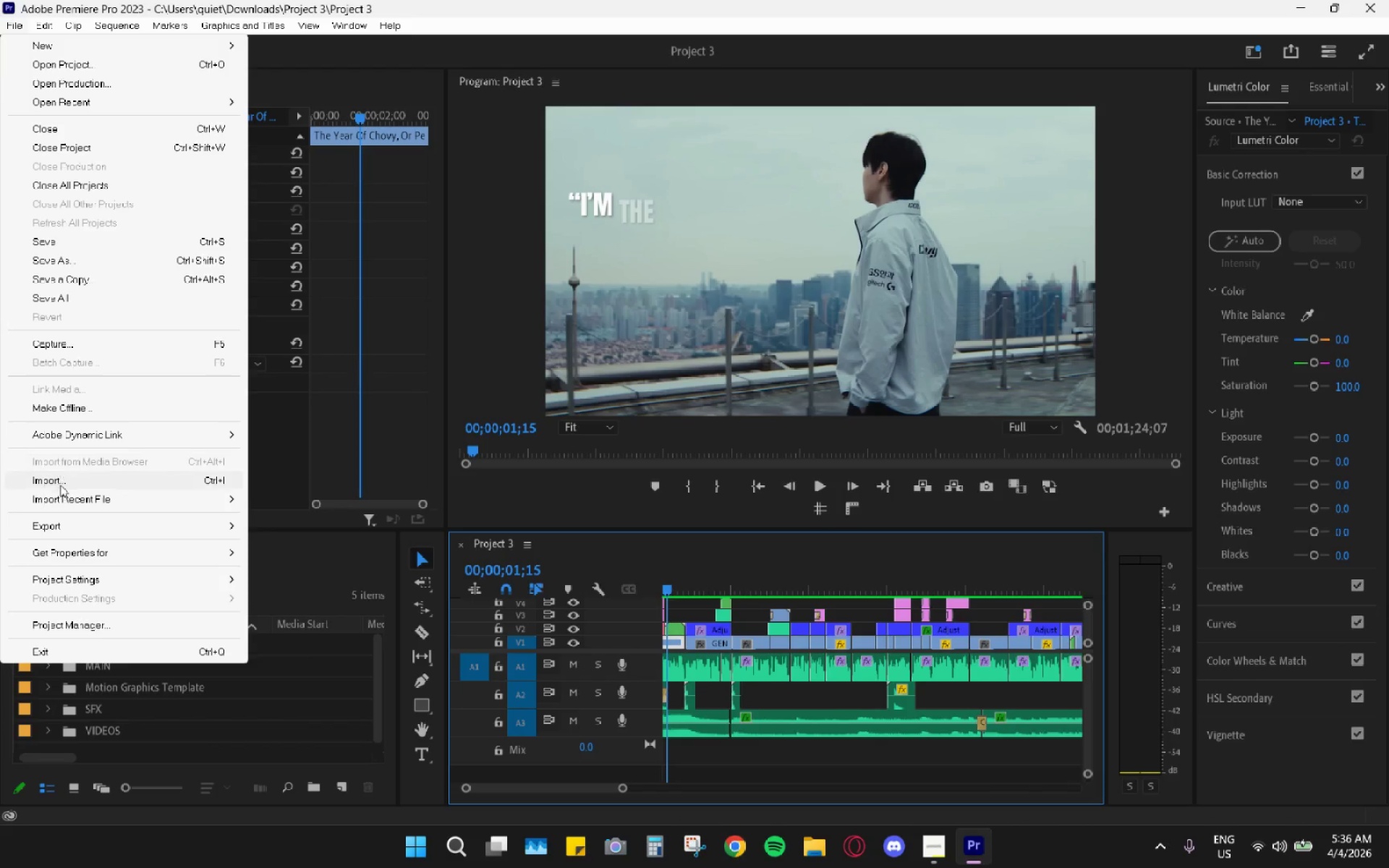 
left_click([67, 523])